 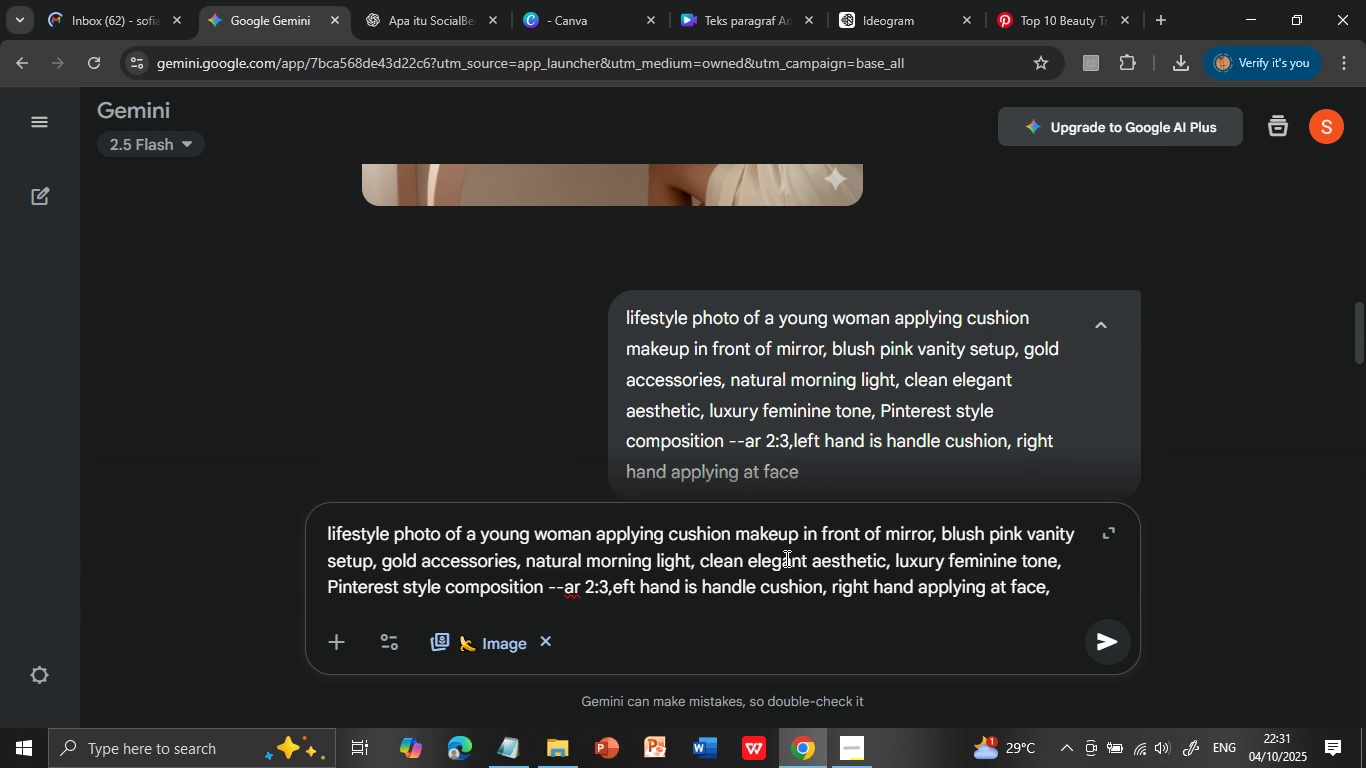 
left_click([615, 587])
 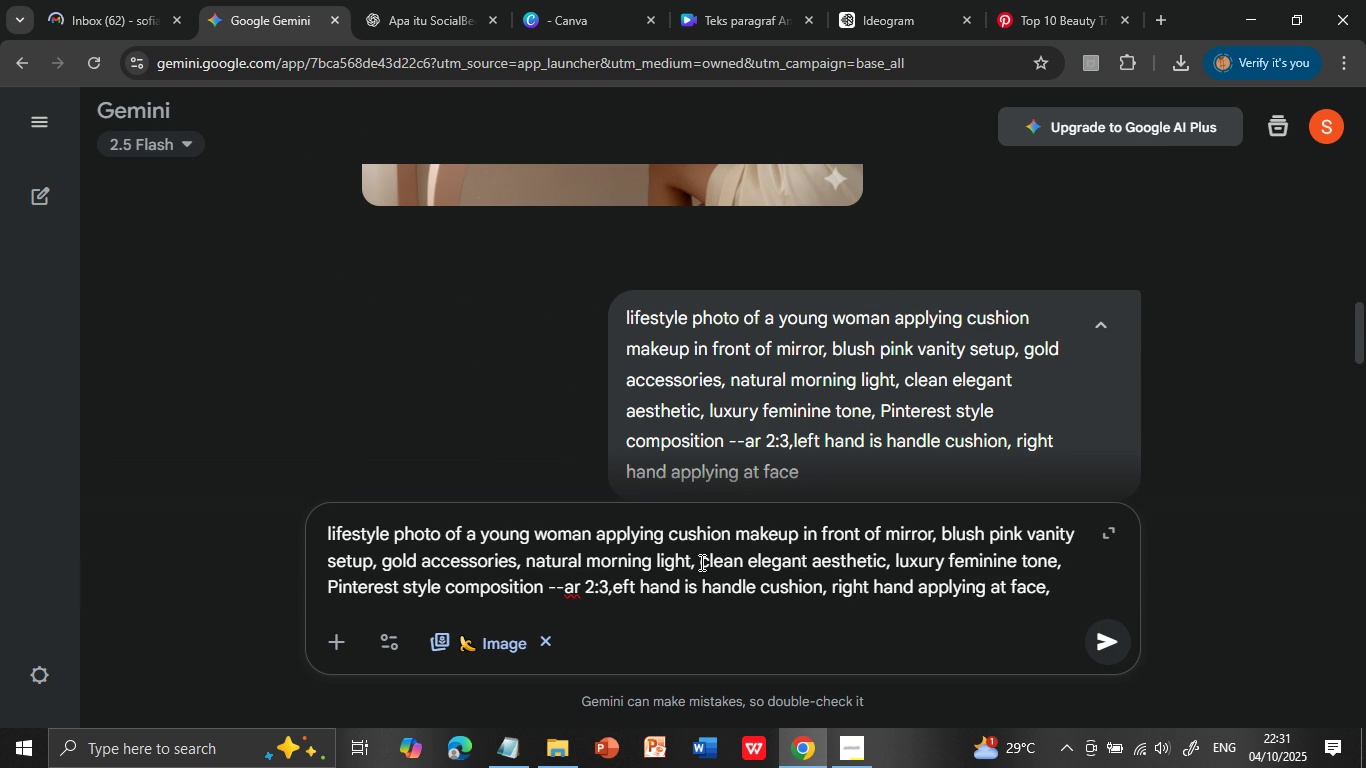 
key(L)
 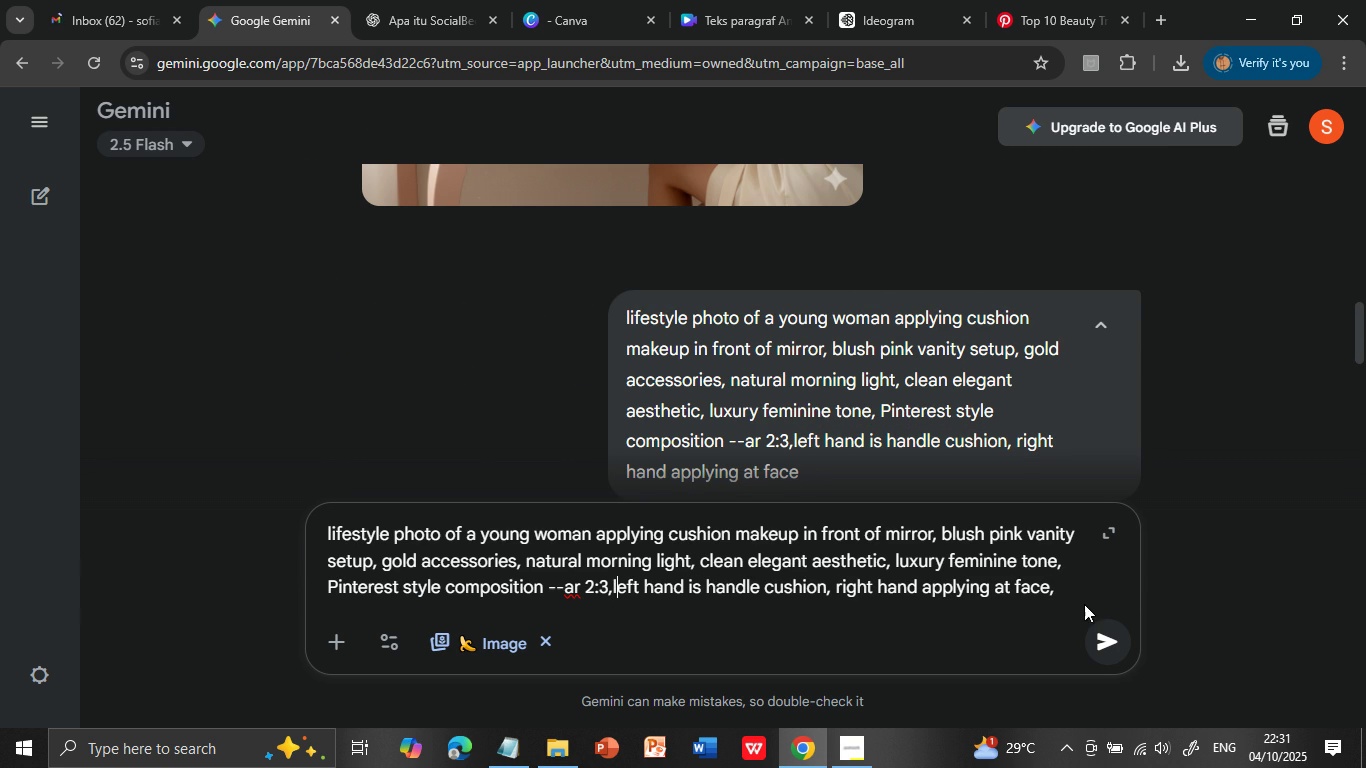 
left_click([1065, 584])
 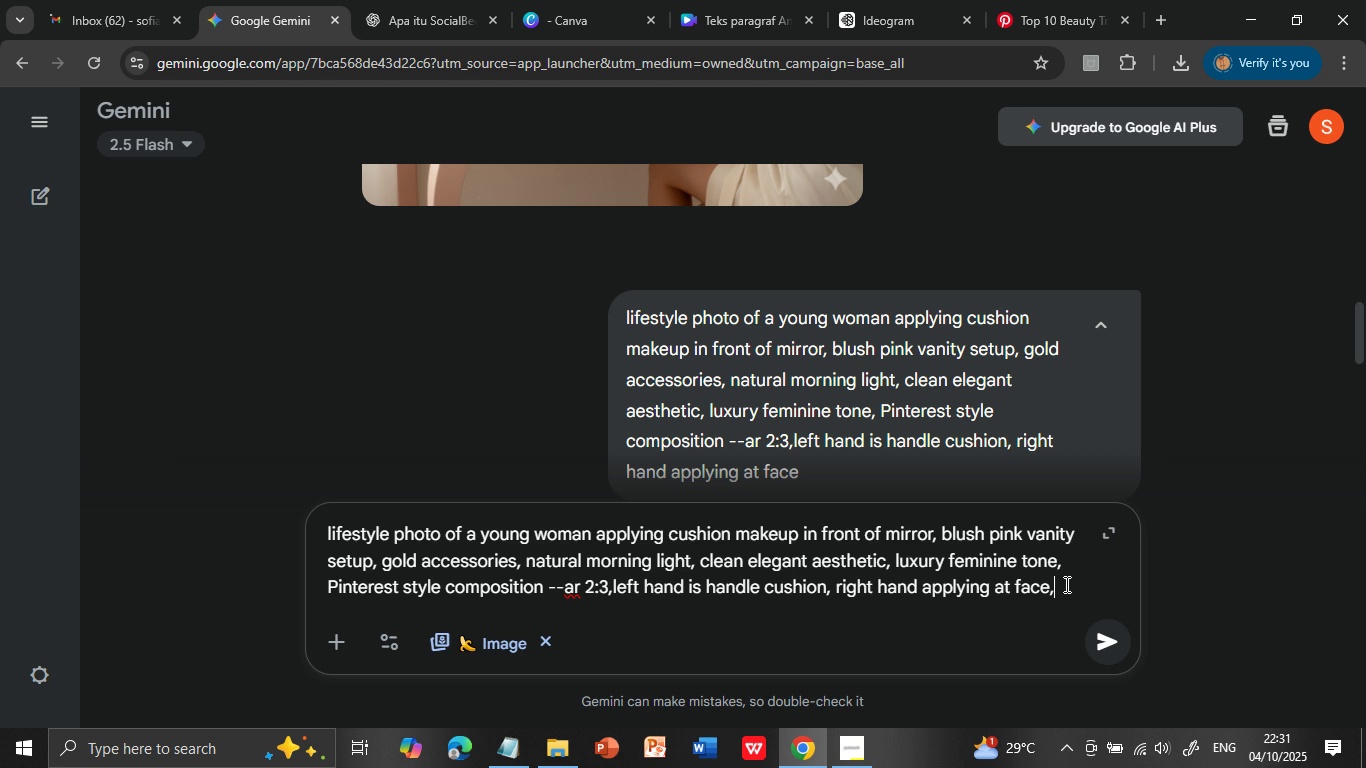 
type( eyes see at miror)